 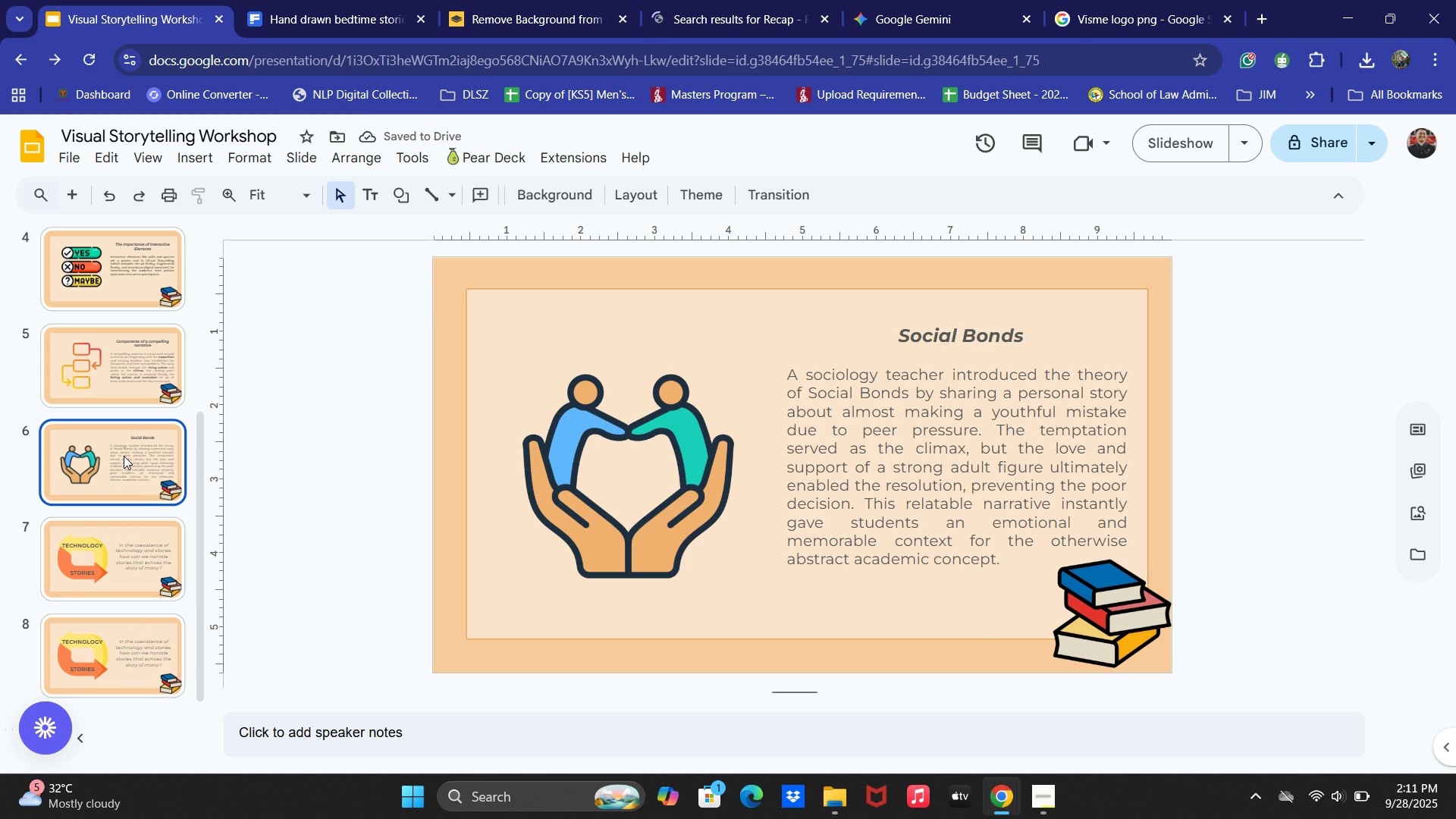 
key(Control+ControlLeft)
 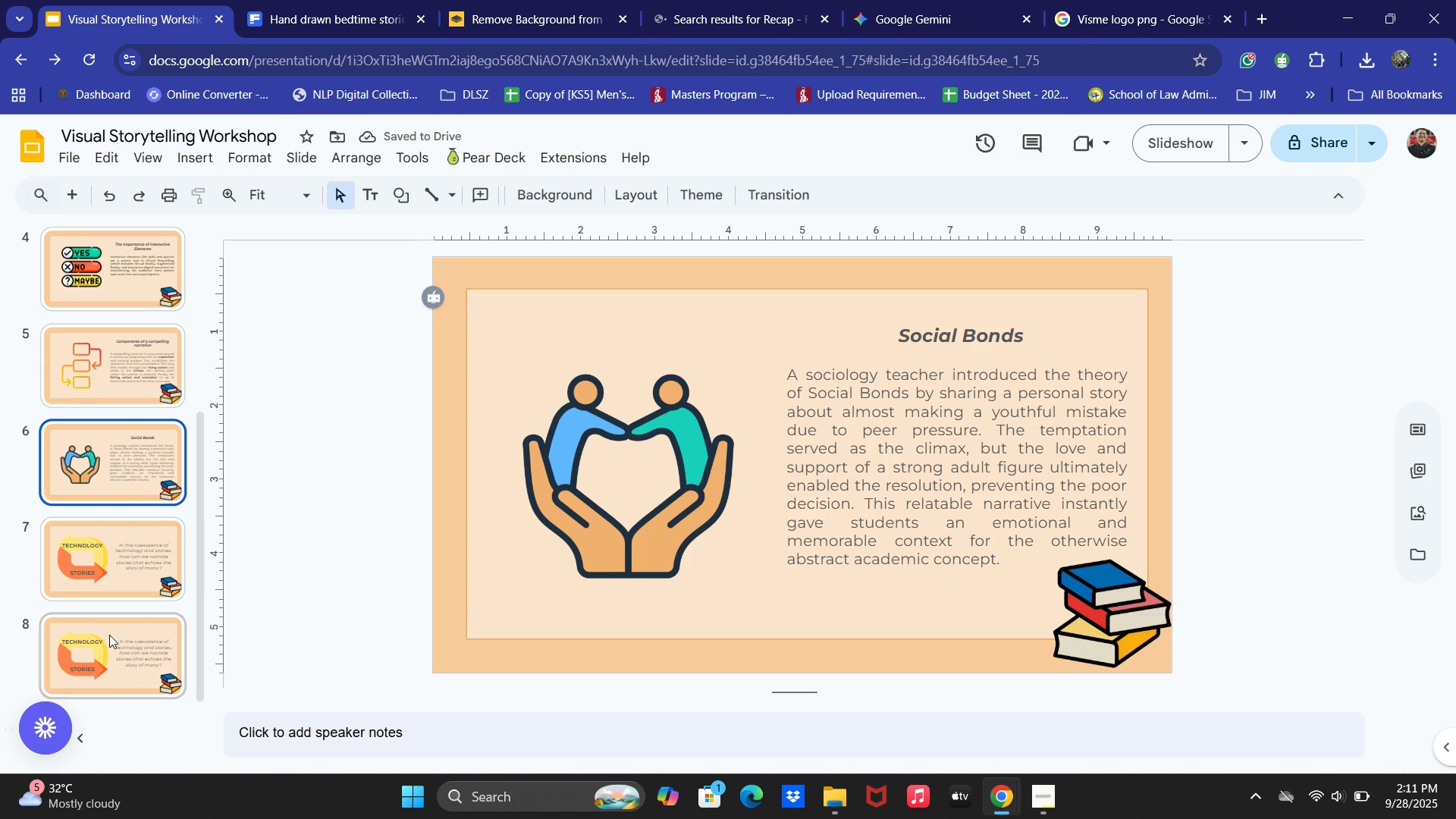 
left_click([108, 642])
 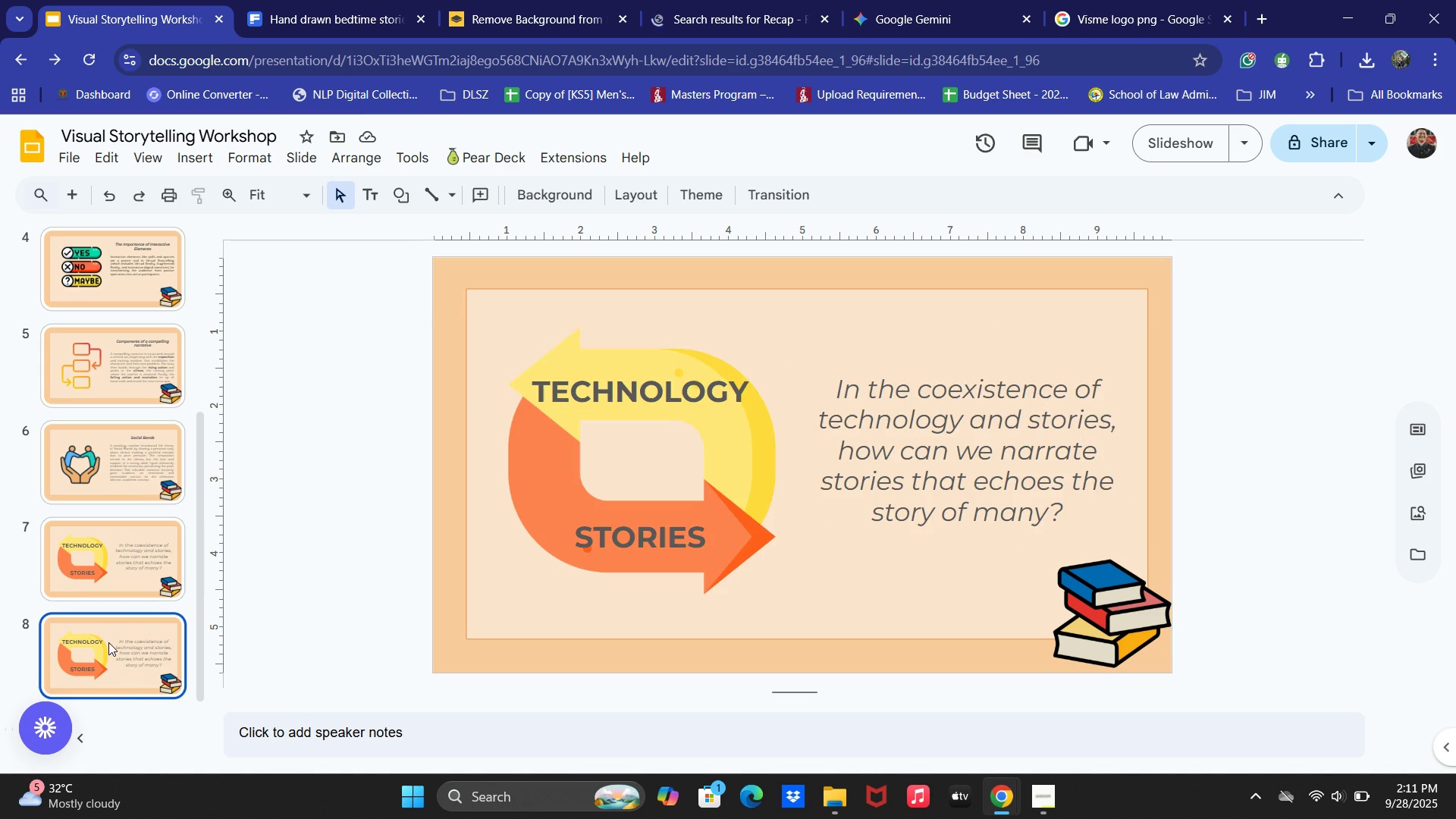 
key(Control+ControlLeft)
 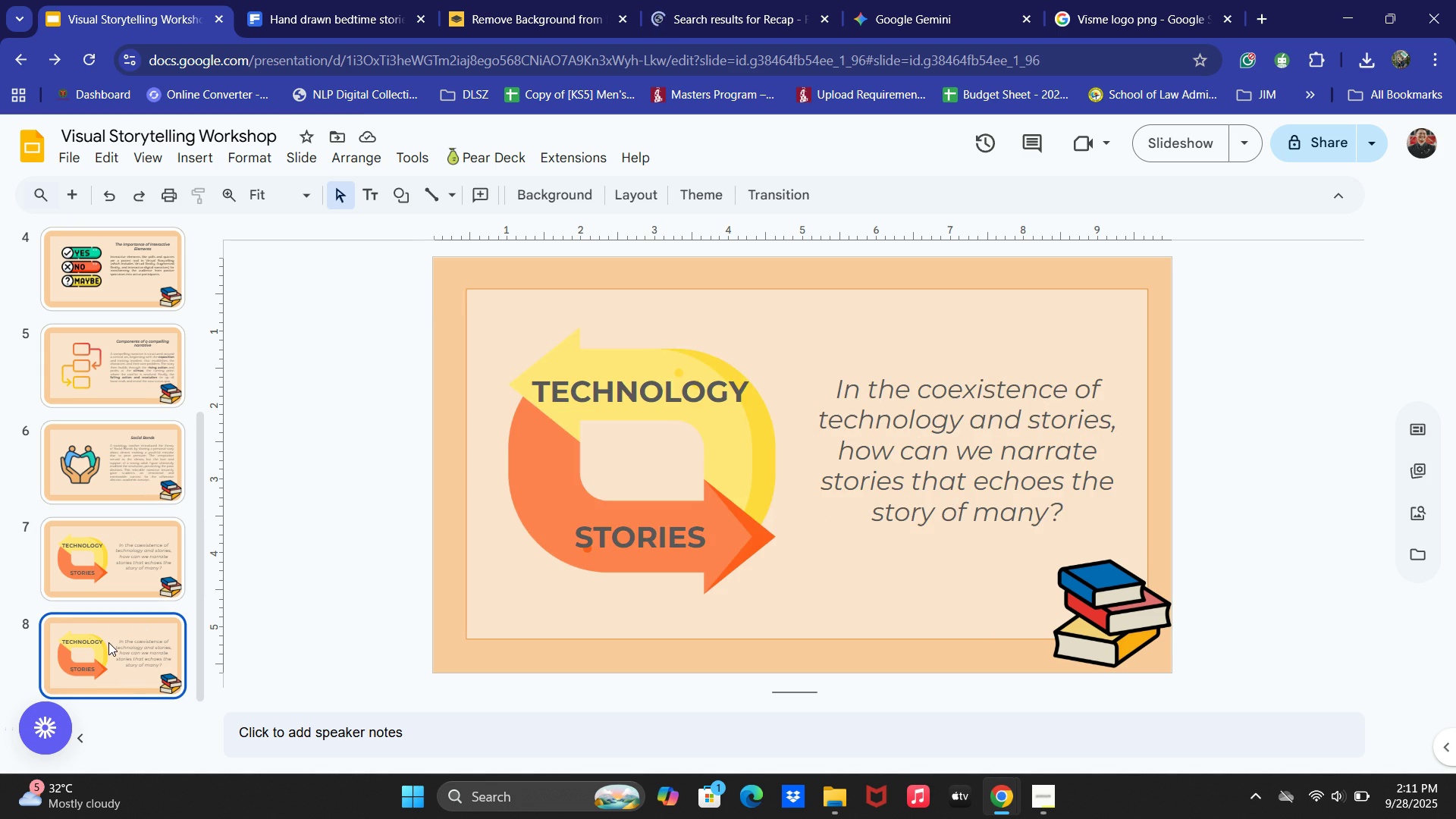 
key(Control+V)
 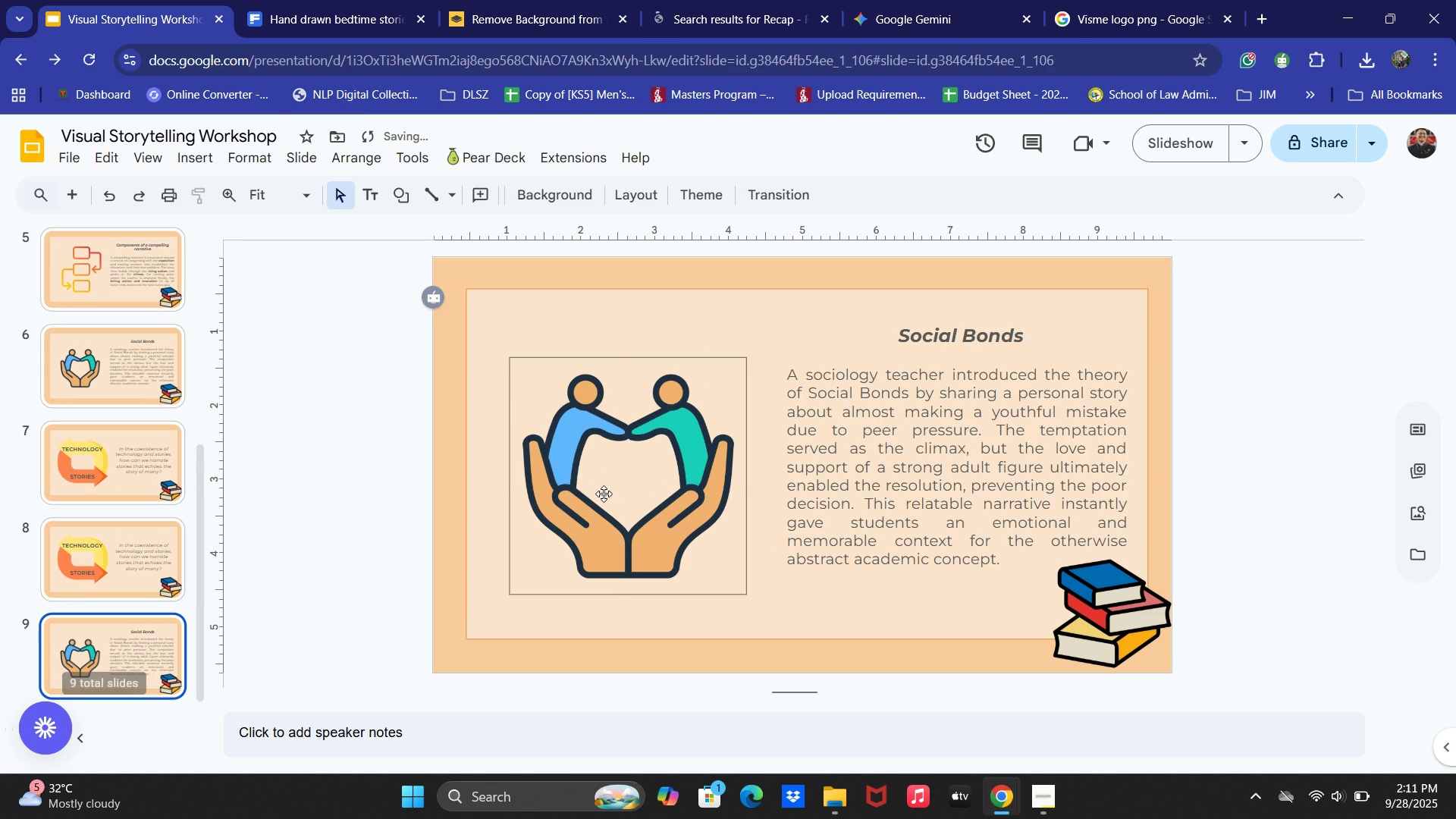 
left_click([660, 481])
 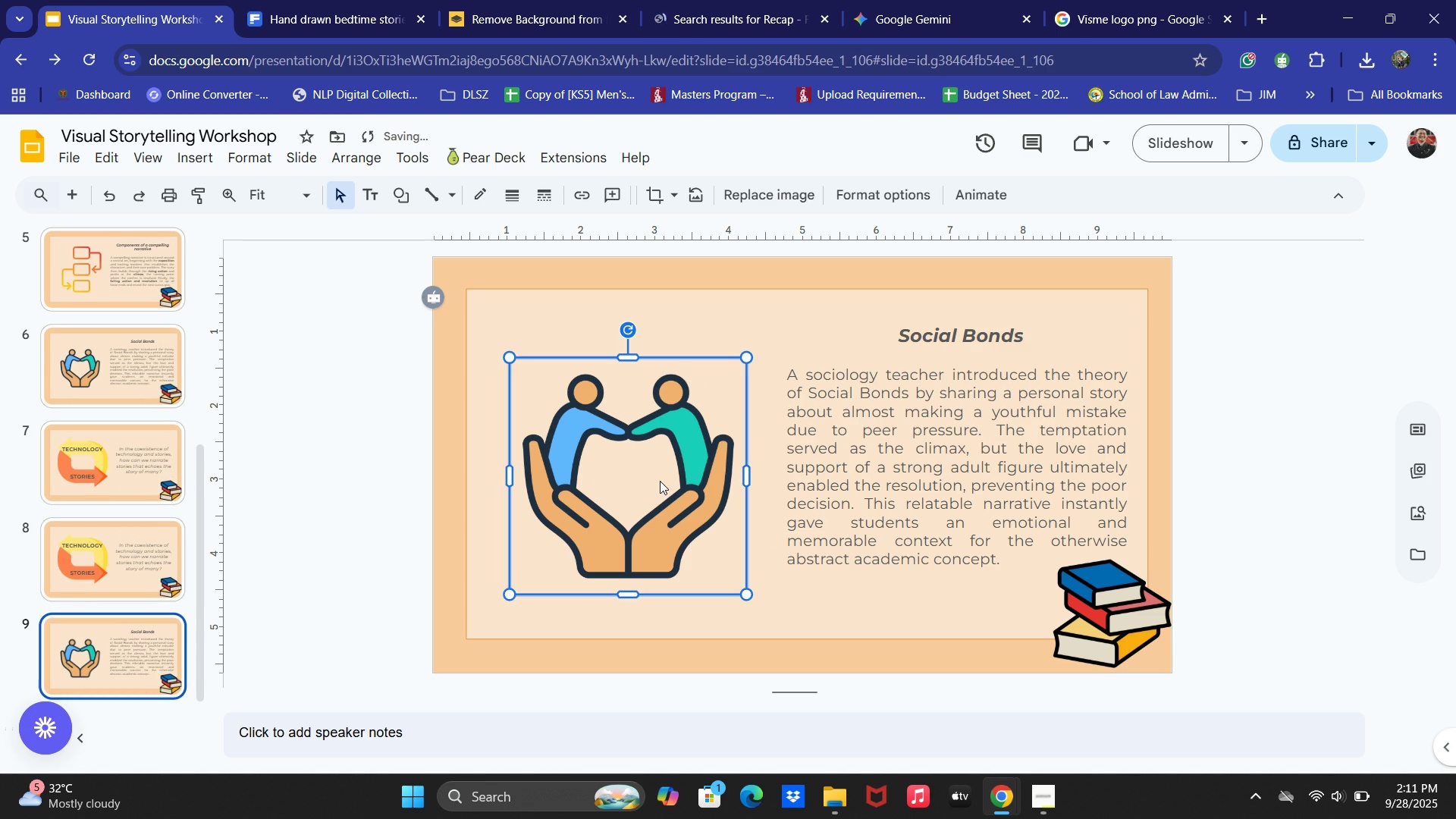 
key(Backspace)
 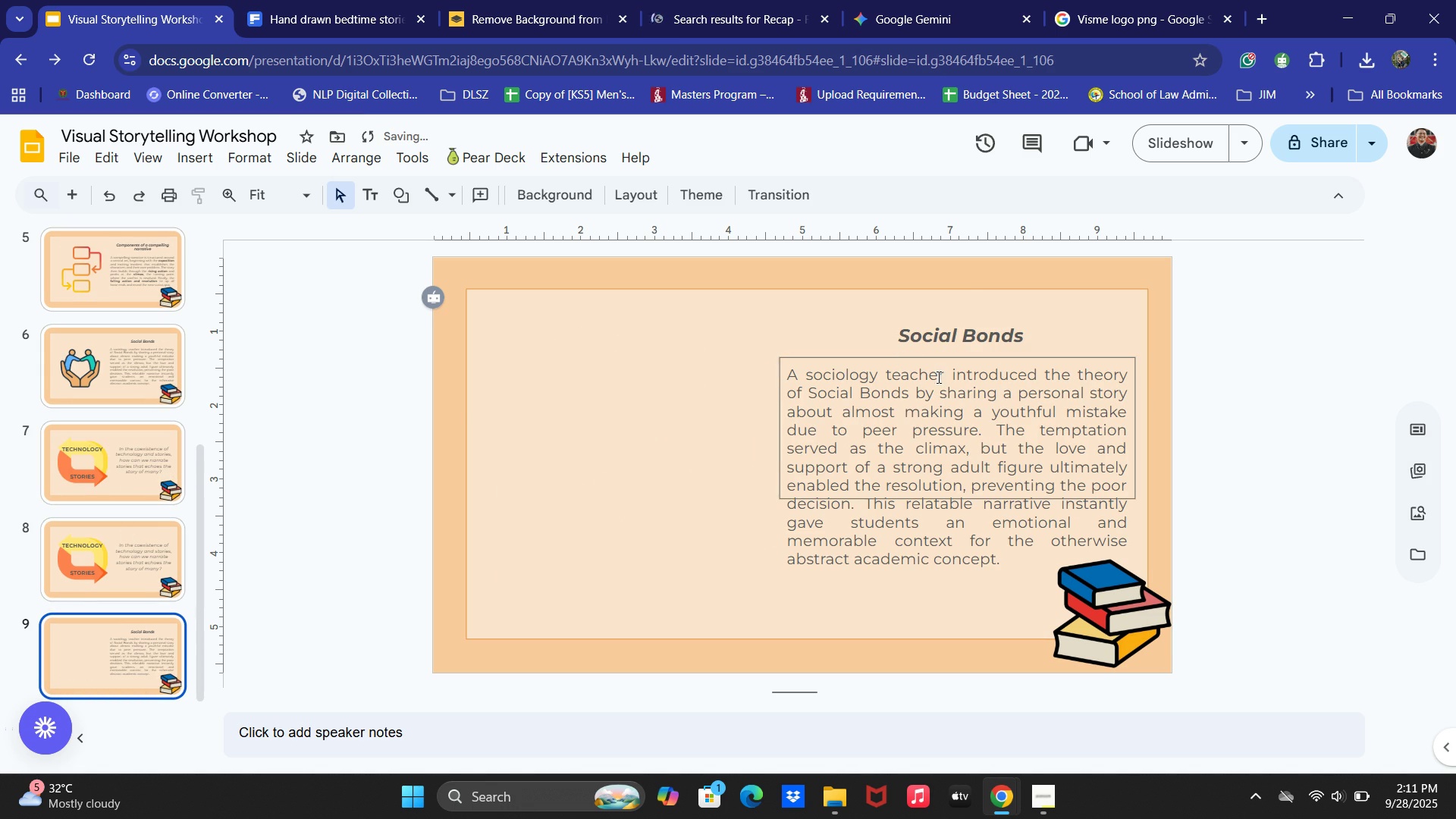 
left_click([953, 330])